 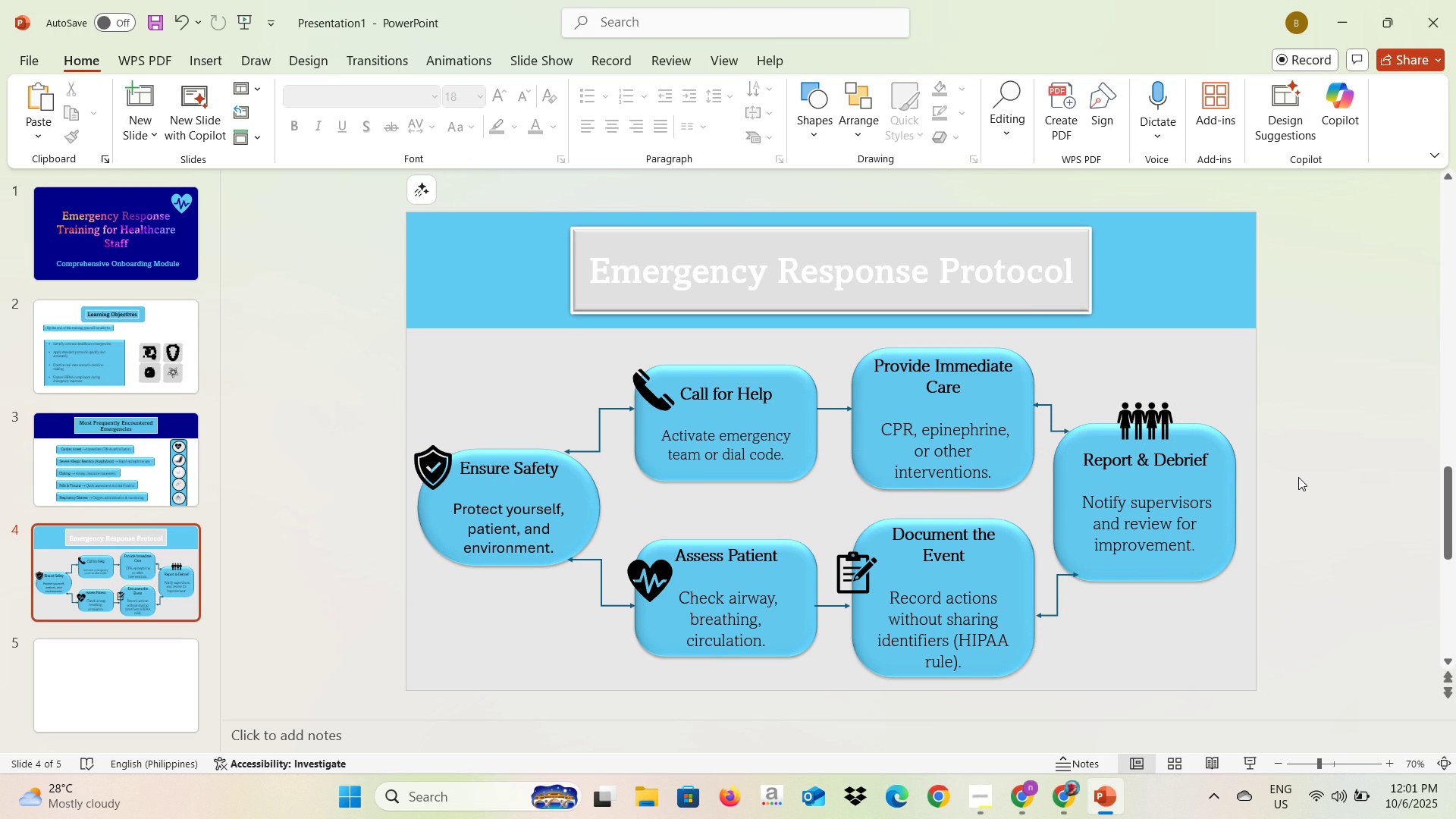 
left_click([1137, 413])
 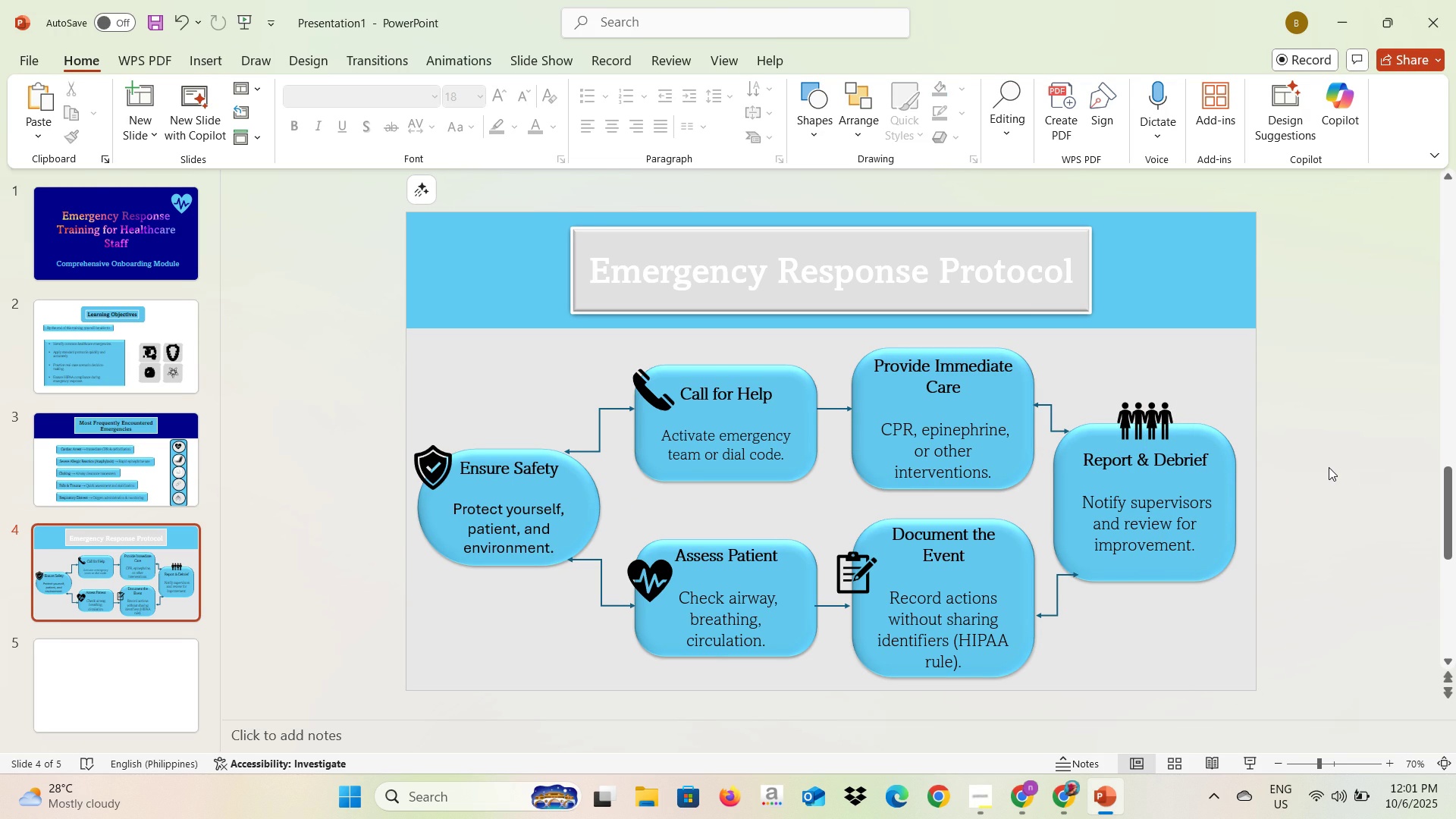 
left_click([1329, 467])
 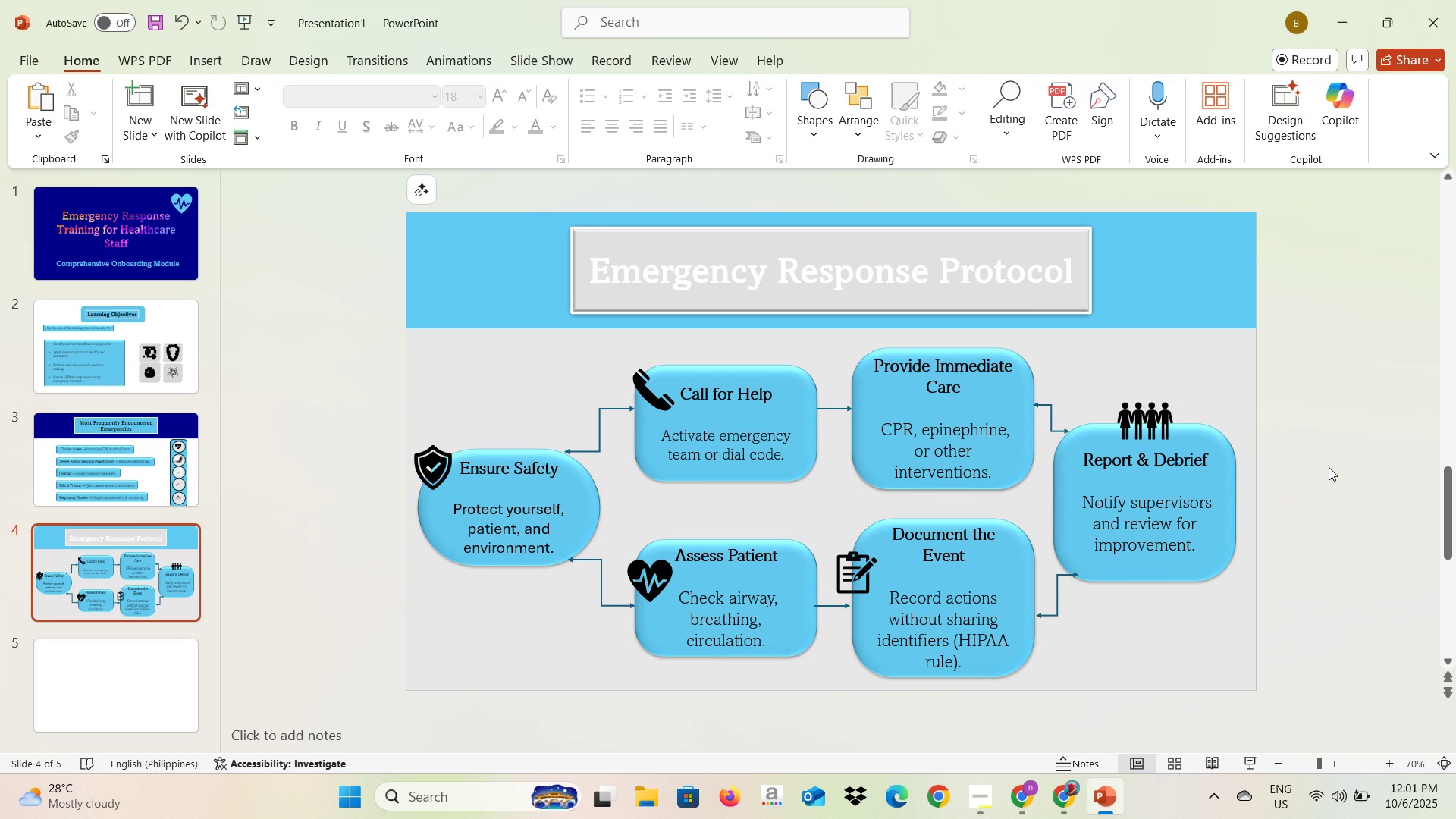 
key(Alt+AltLeft)
 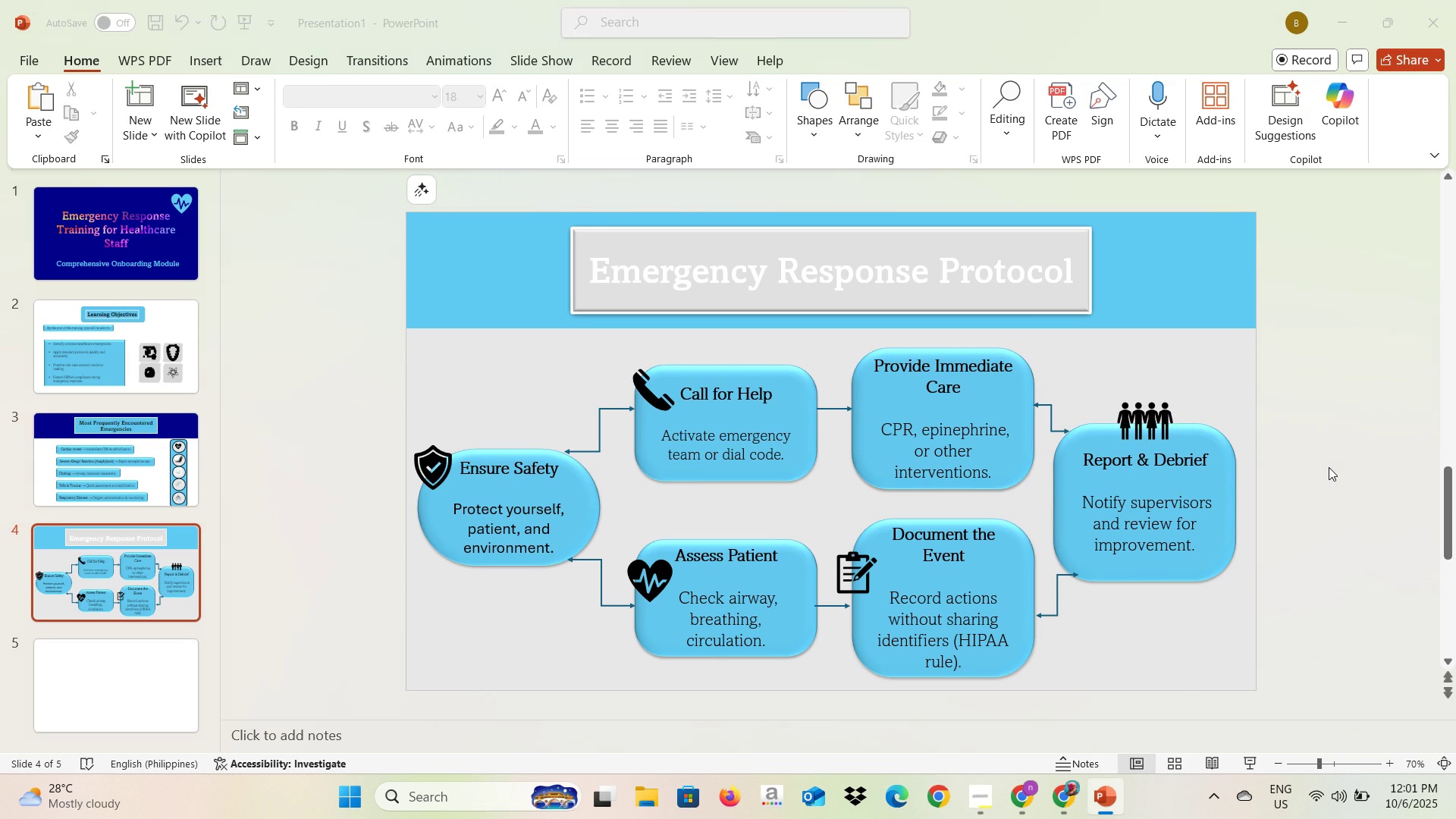 
key(Alt+Tab)
 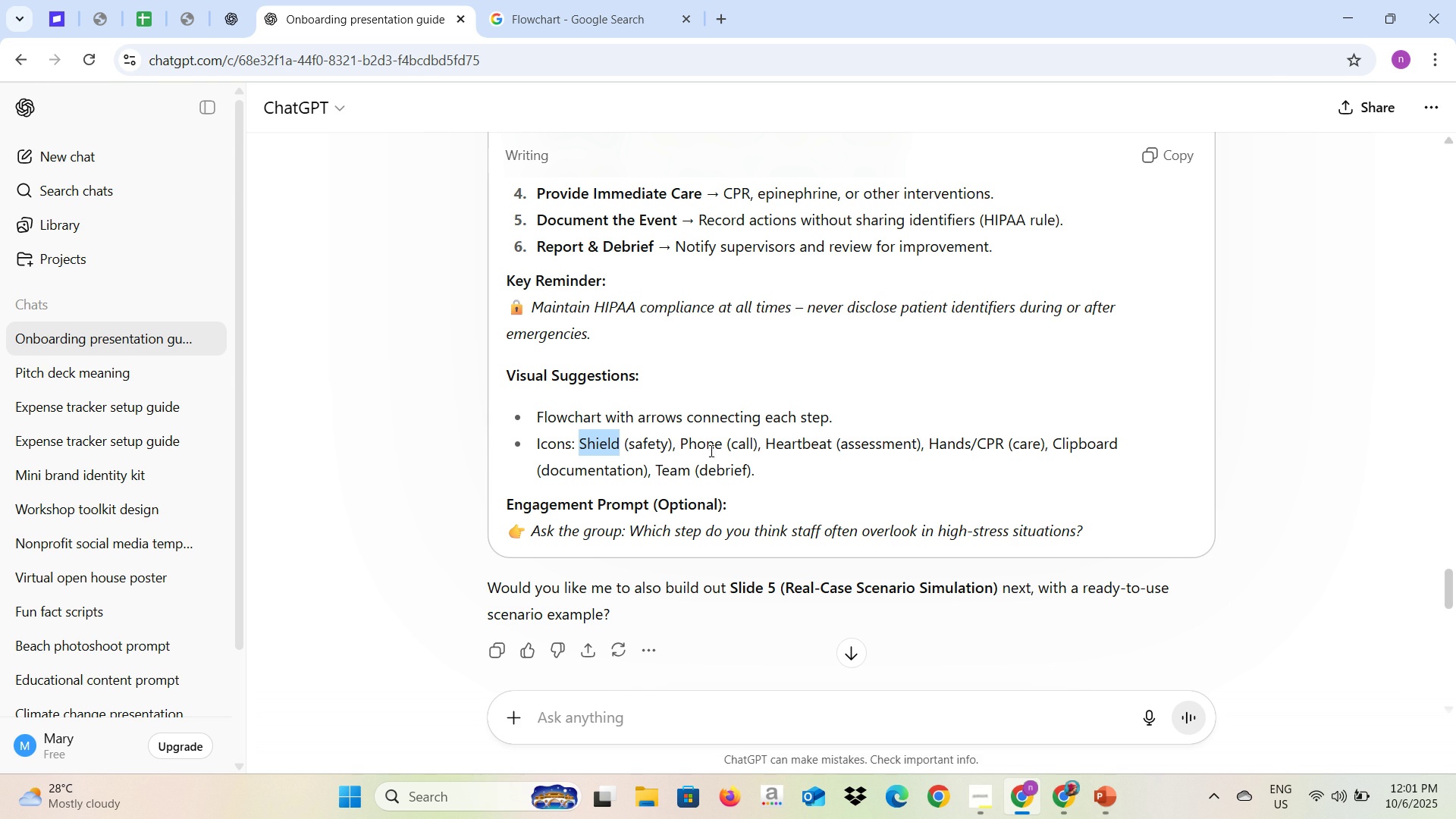 
key(Alt+AltLeft)
 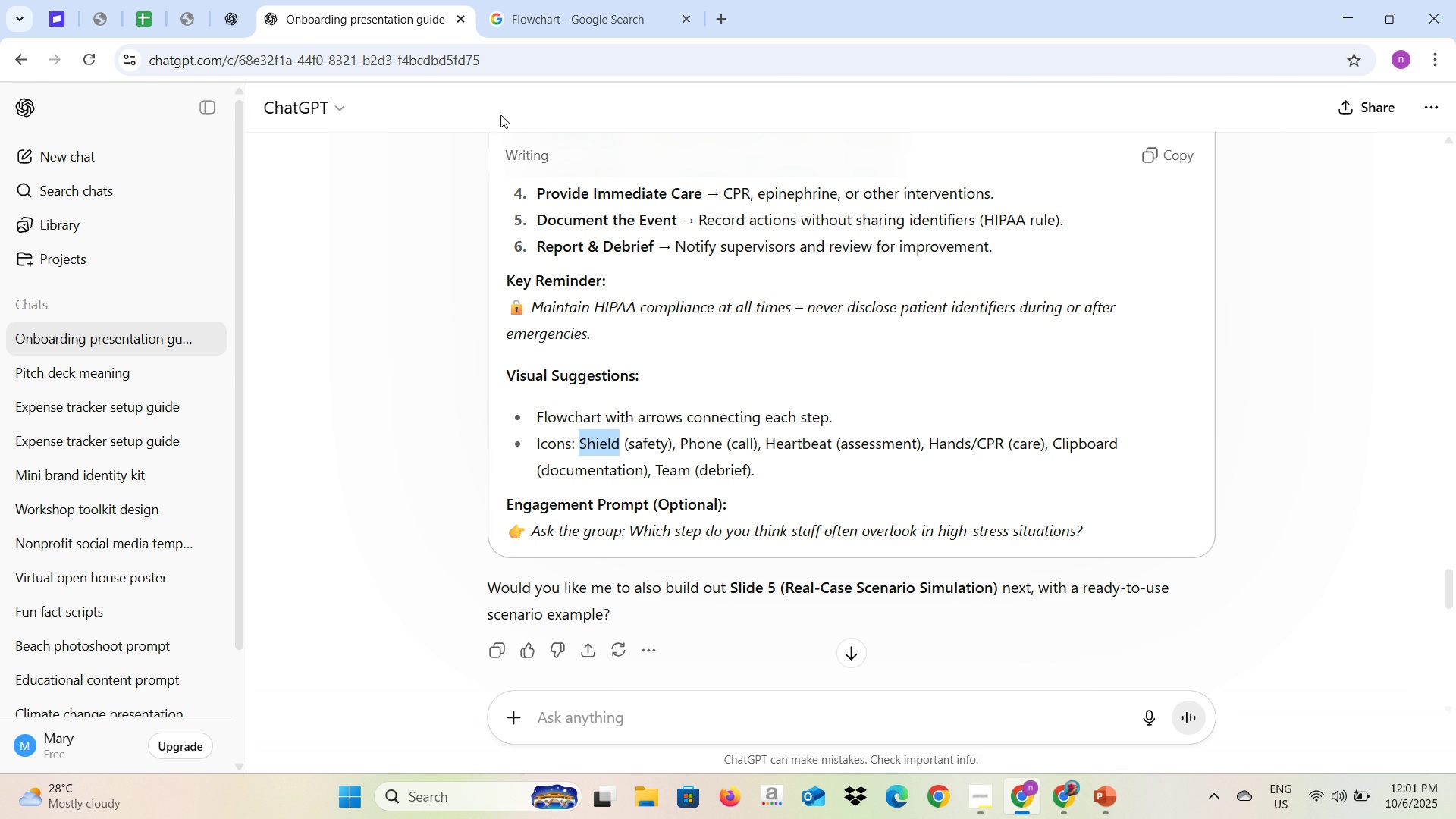 
key(Alt+Tab)
 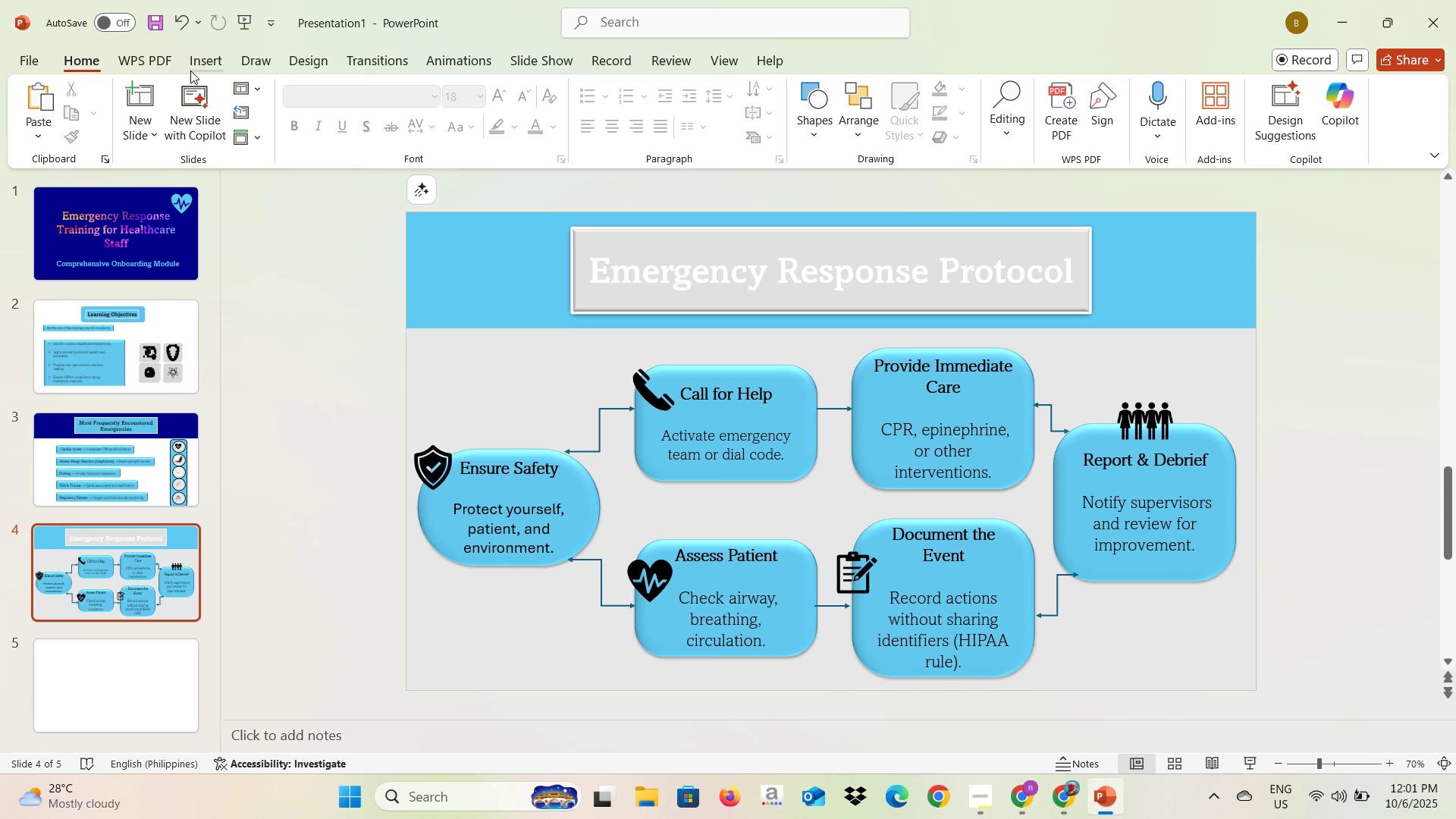 
left_click([193, 67])
 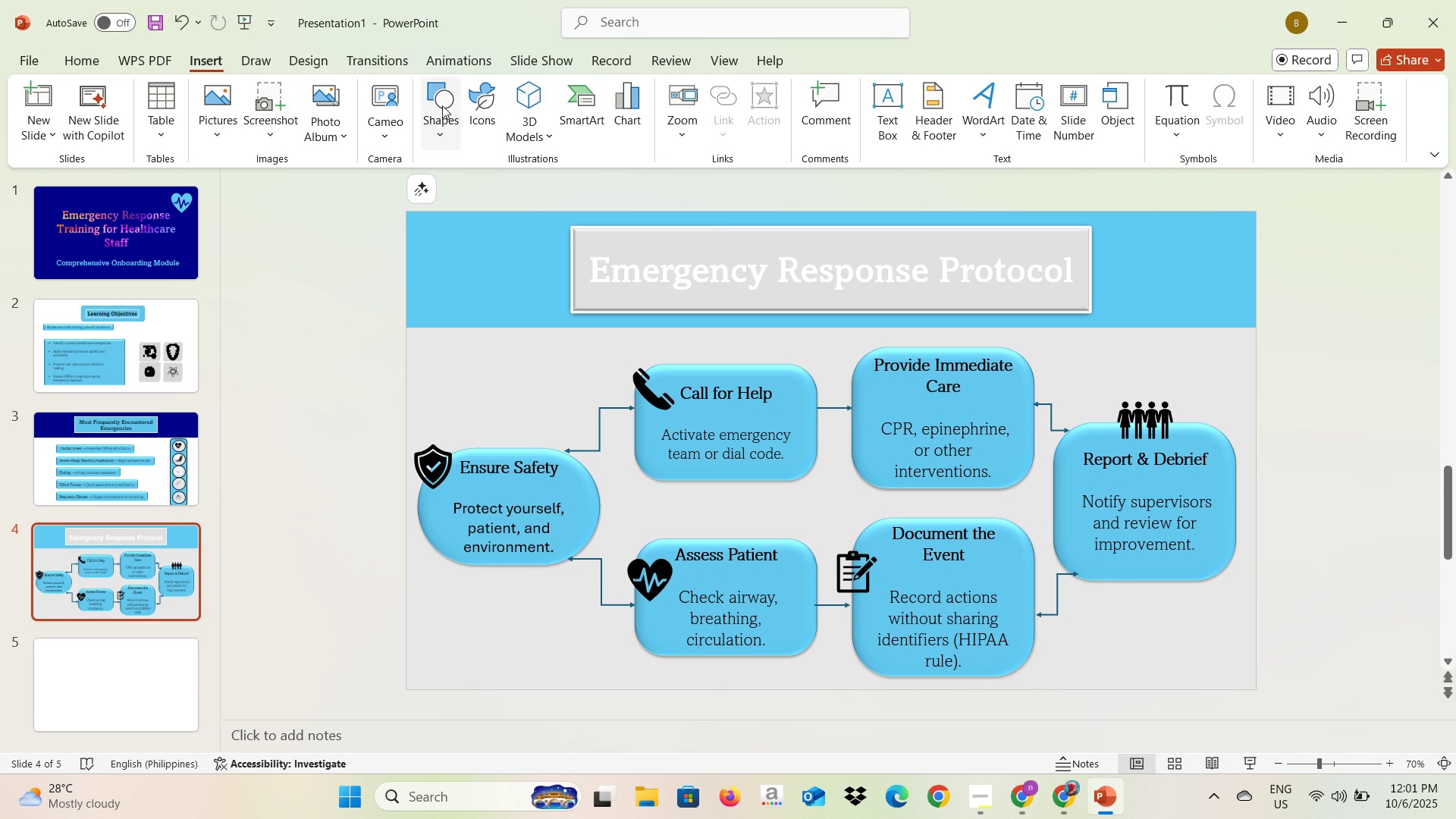 
left_click([460, 100])
 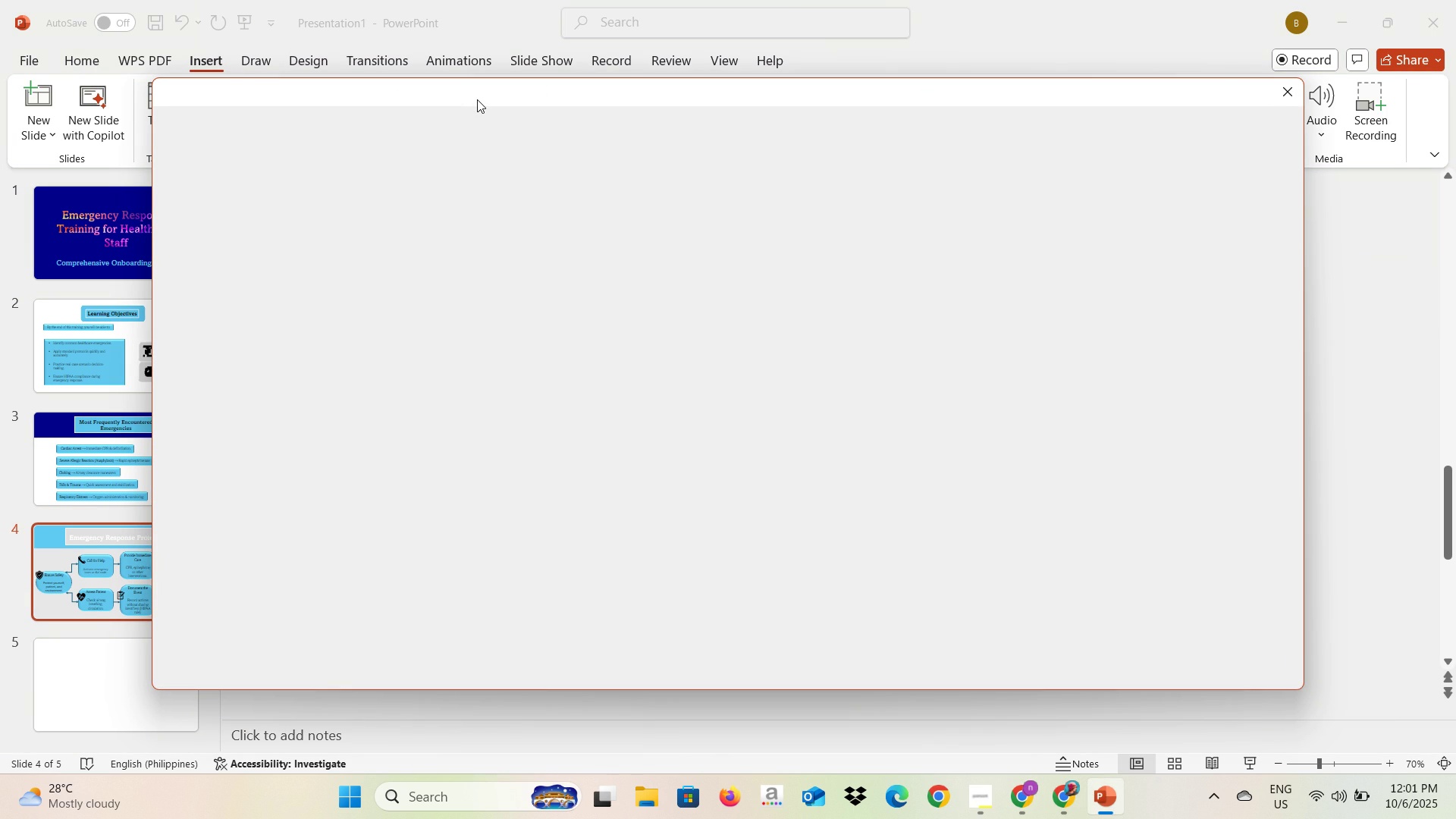 
mouse_move([500, 156])
 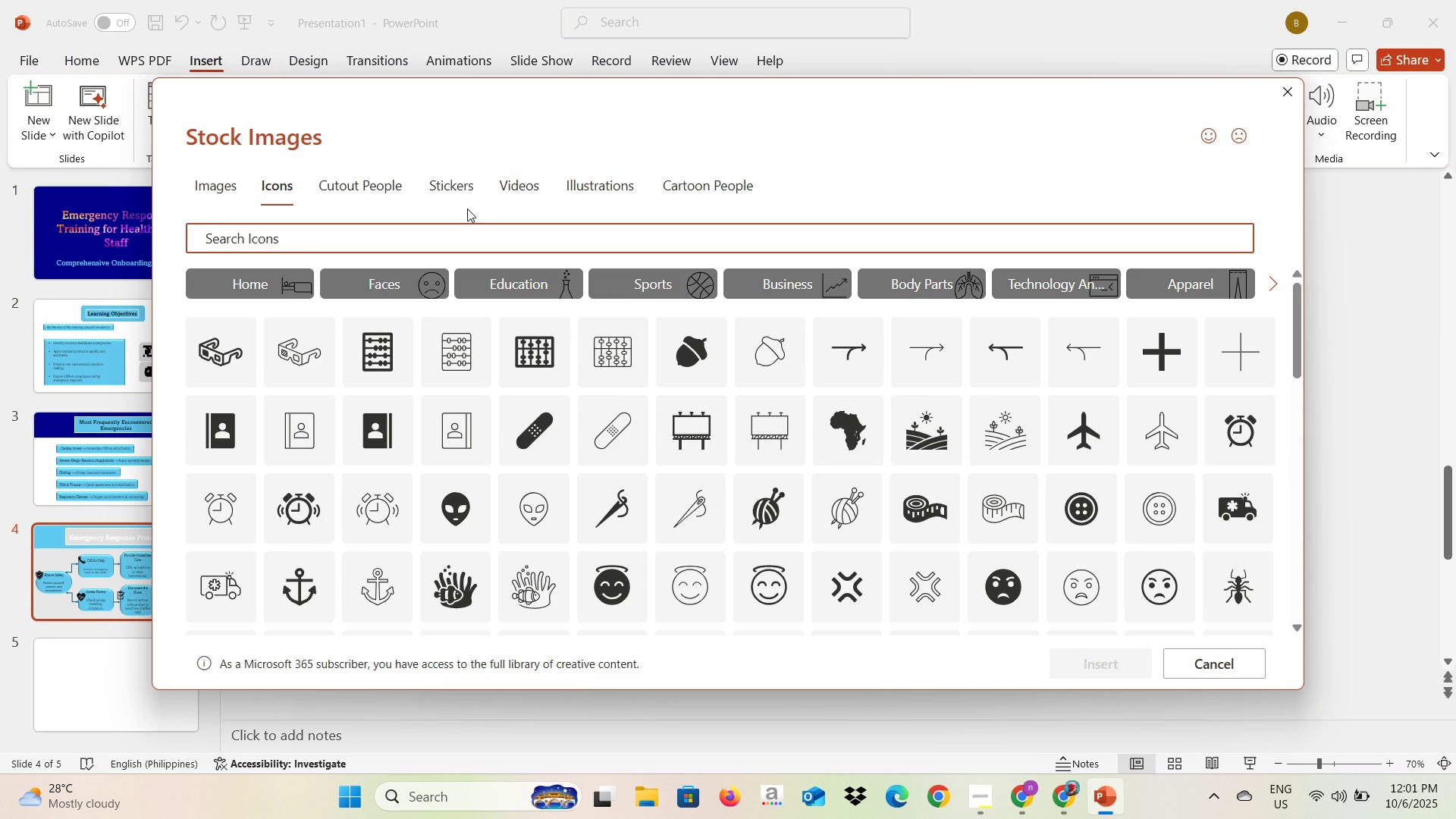 
type(hands)
 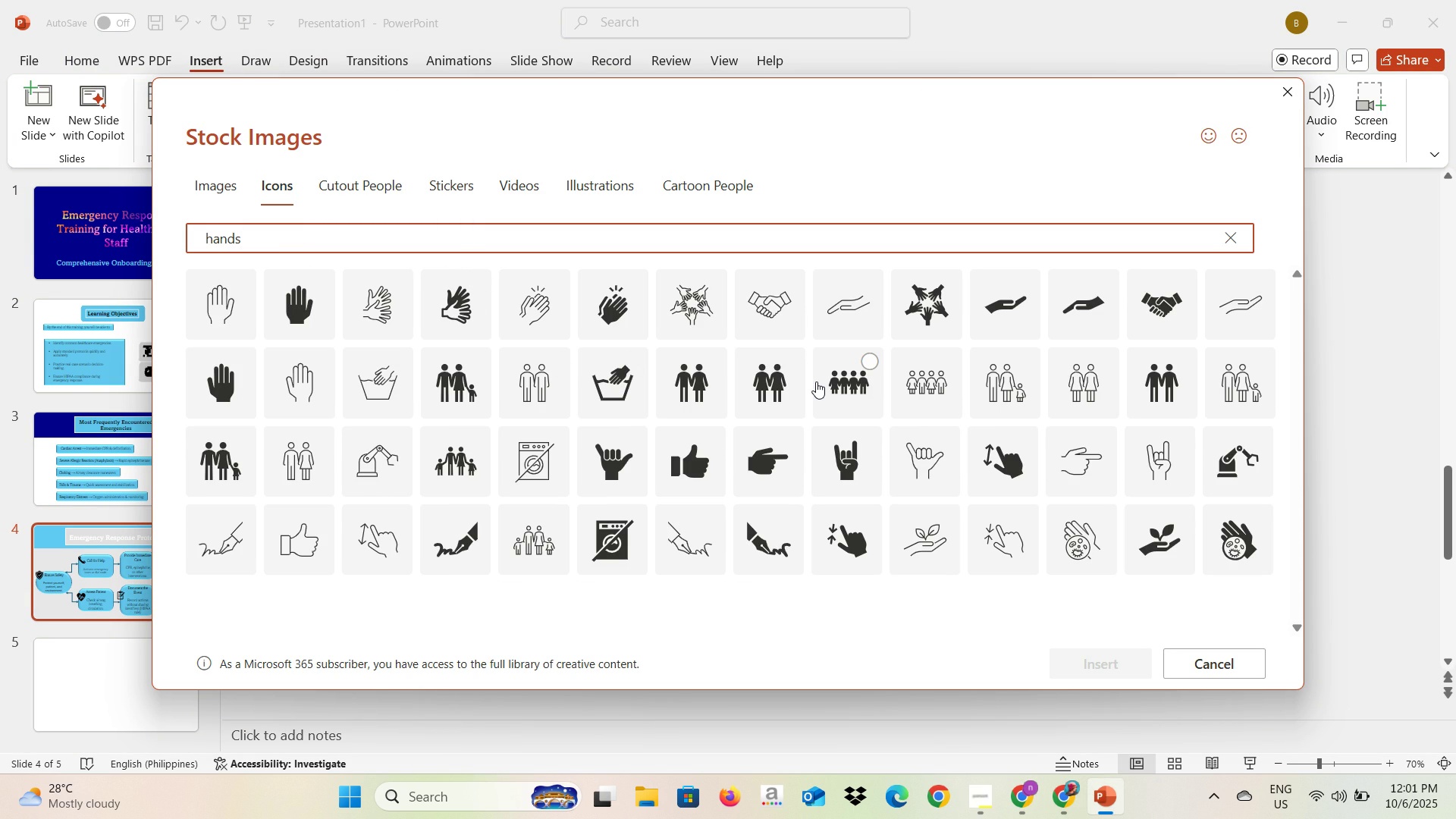 
wait(9.75)
 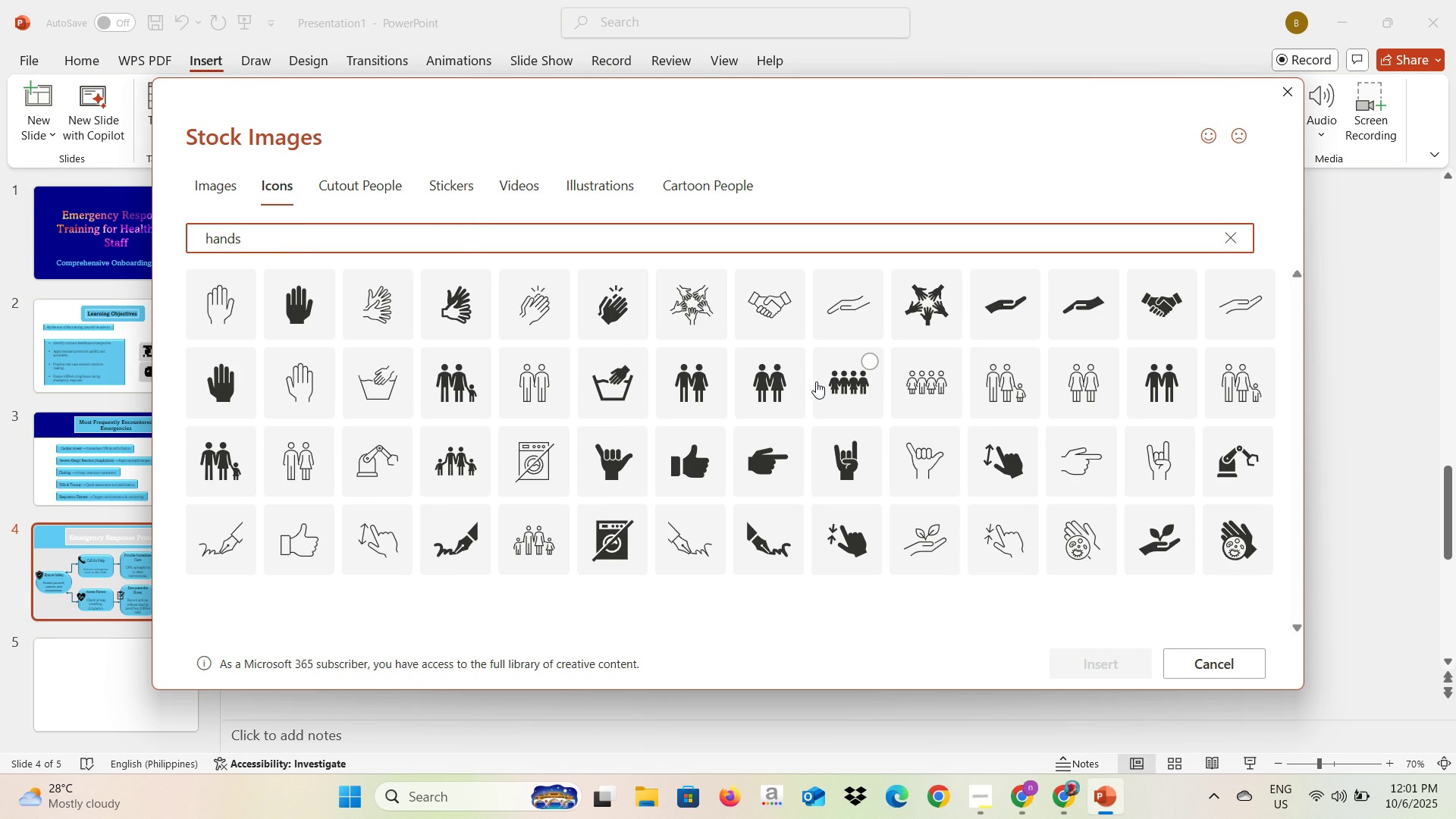 
left_click([946, 284])
 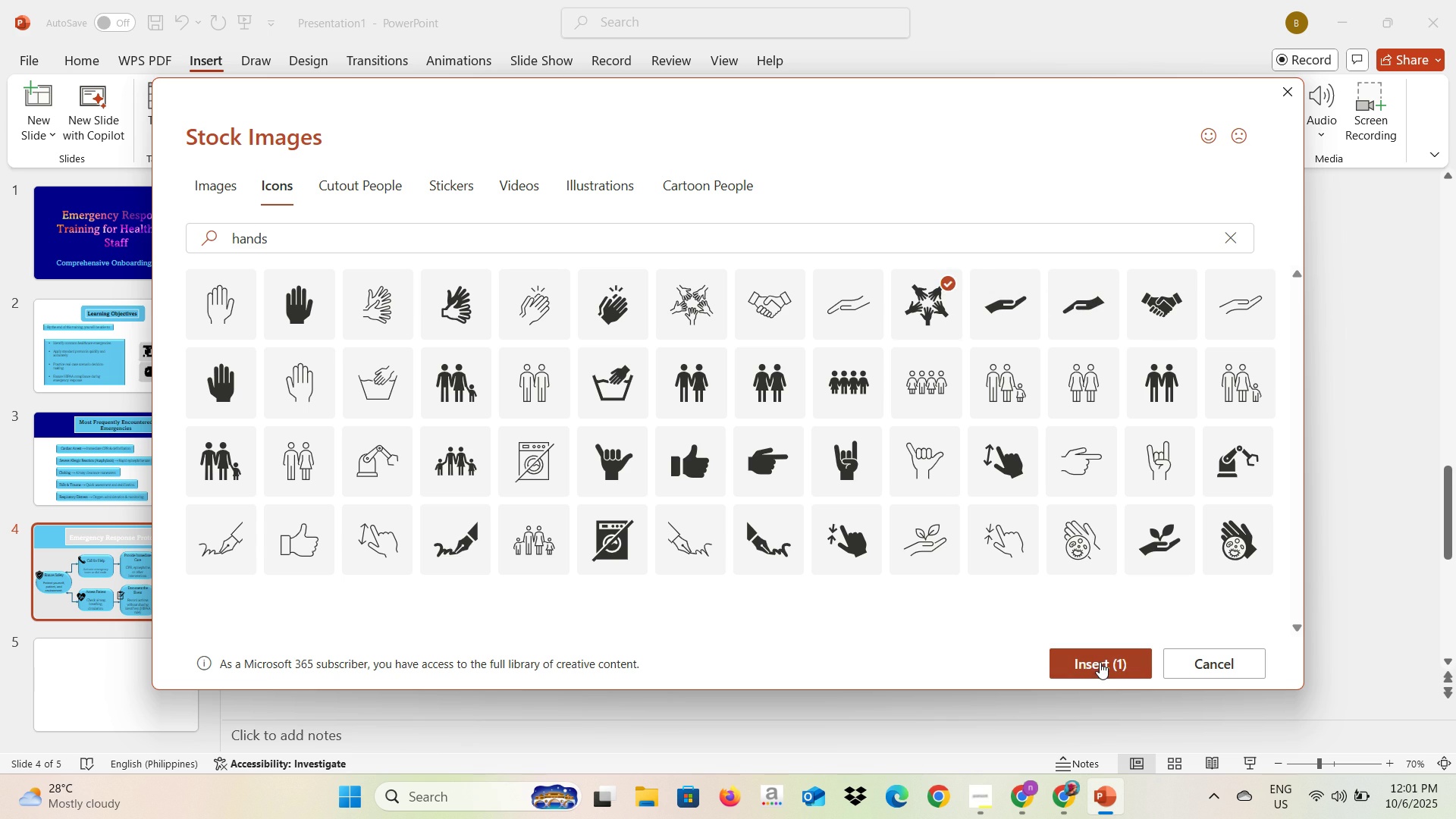 
left_click([1100, 662])